 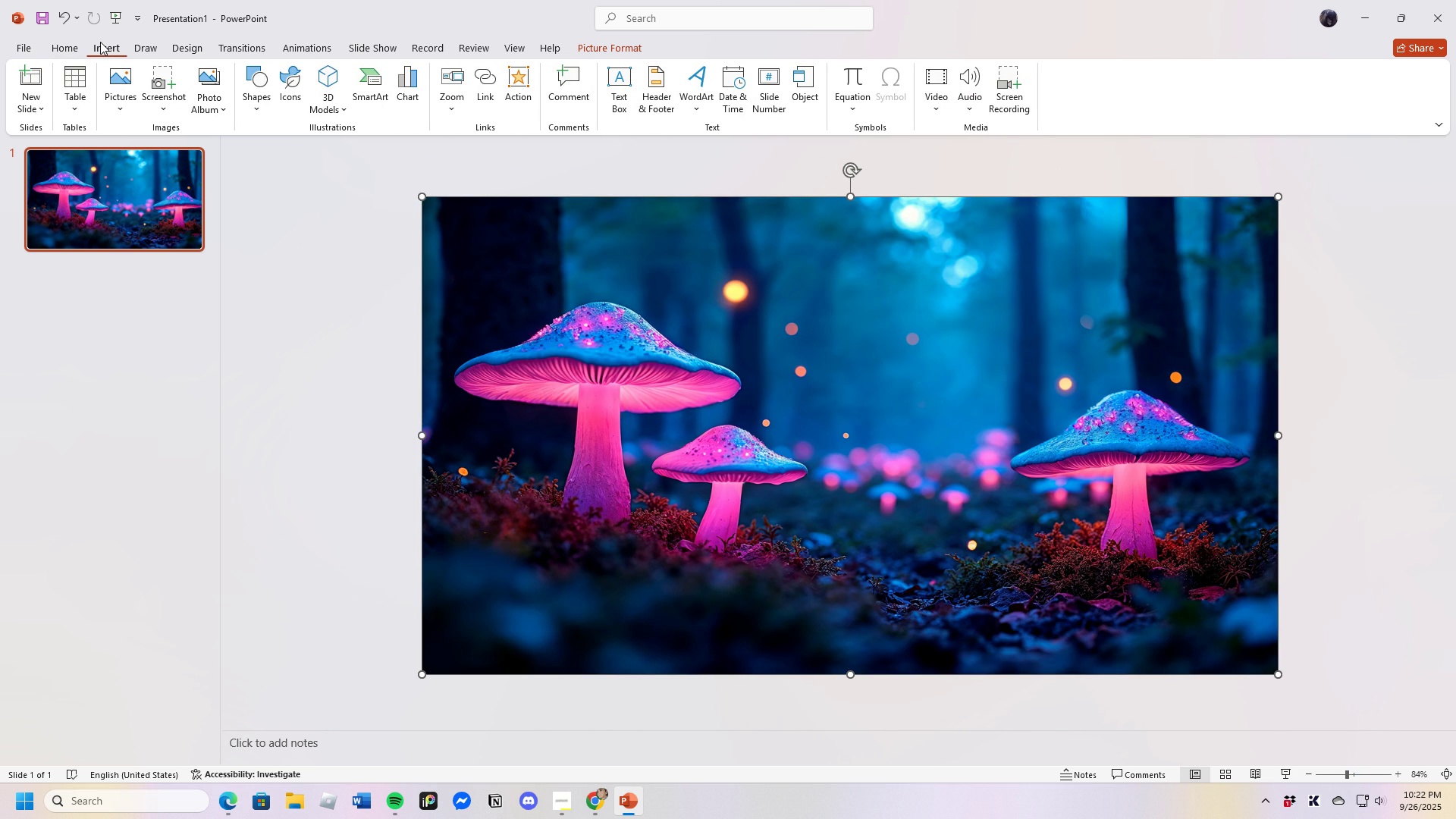 
left_click([247, 103])
 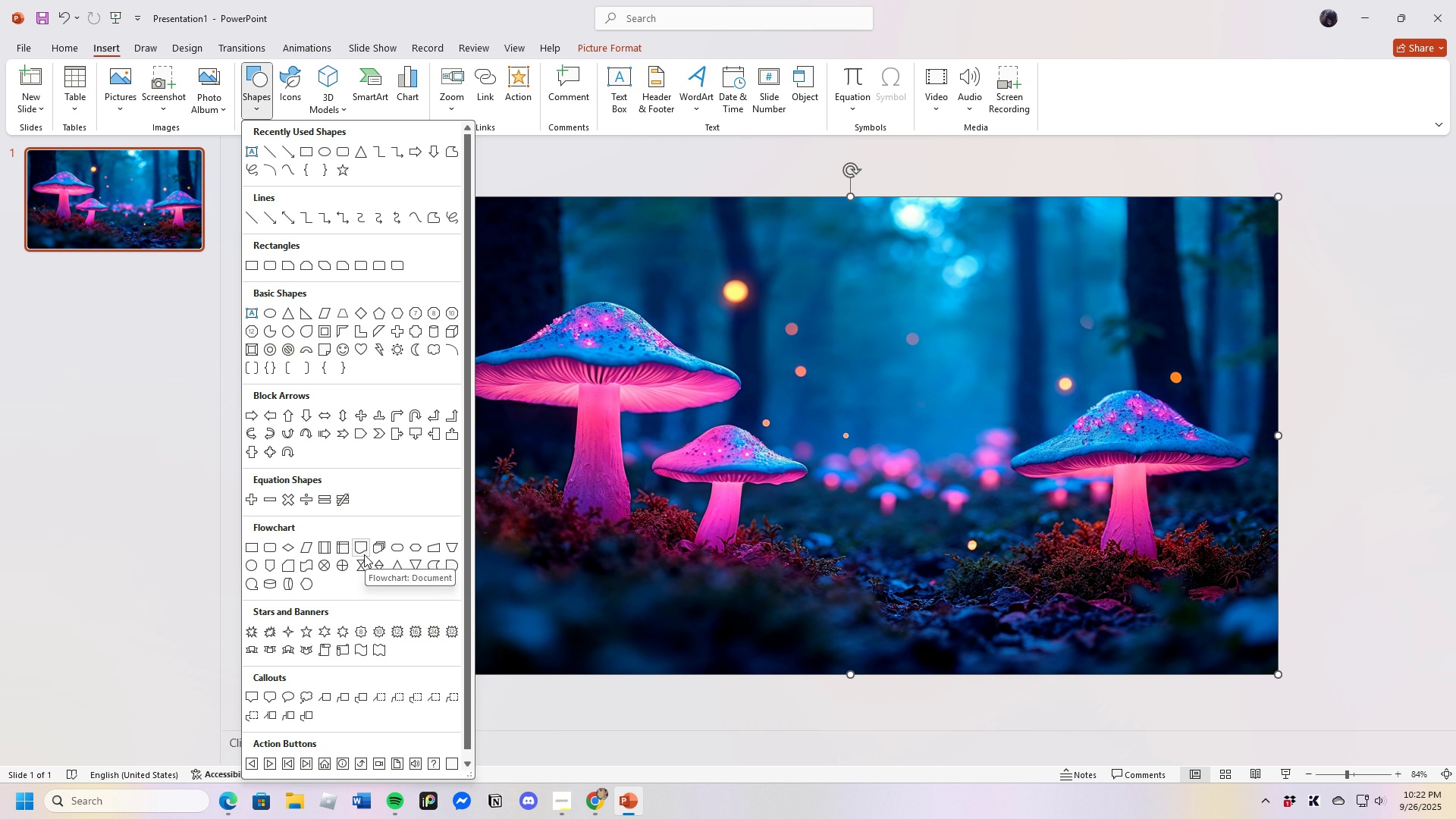 
wait(12.15)
 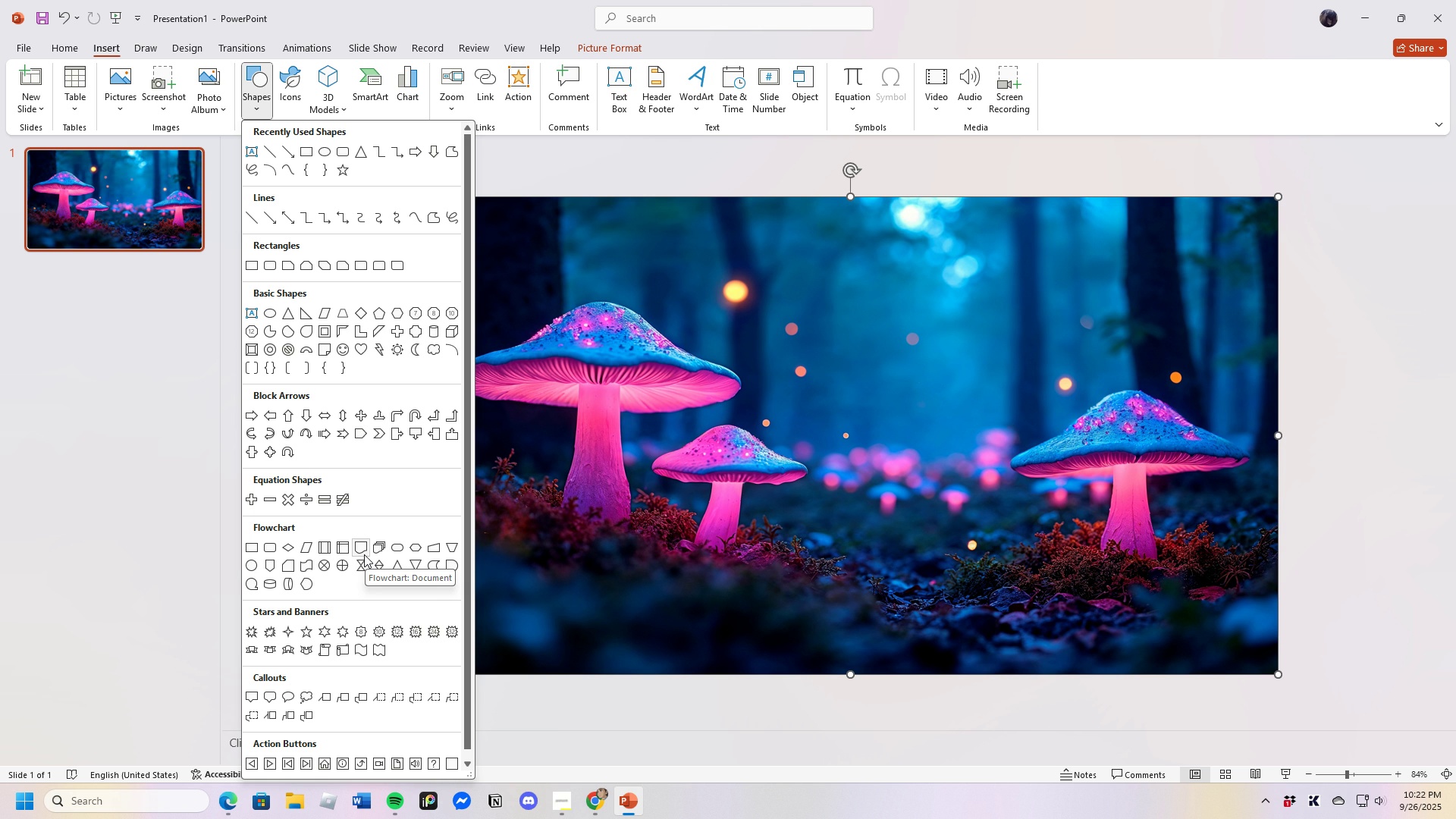 
scroll: coordinate [373, 573], scroll_direction: down, amount: 2.0
 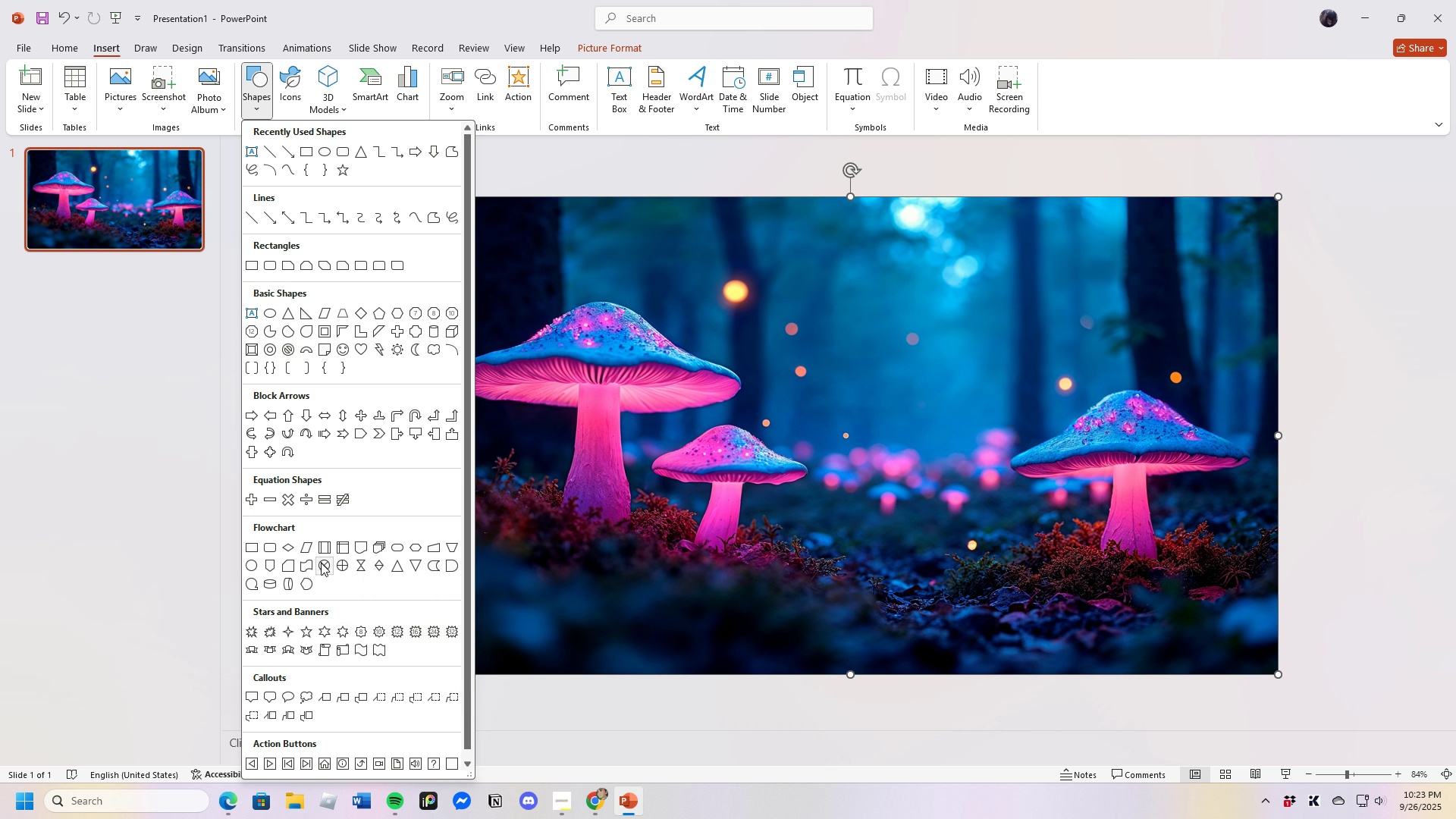 
wait(6.02)
 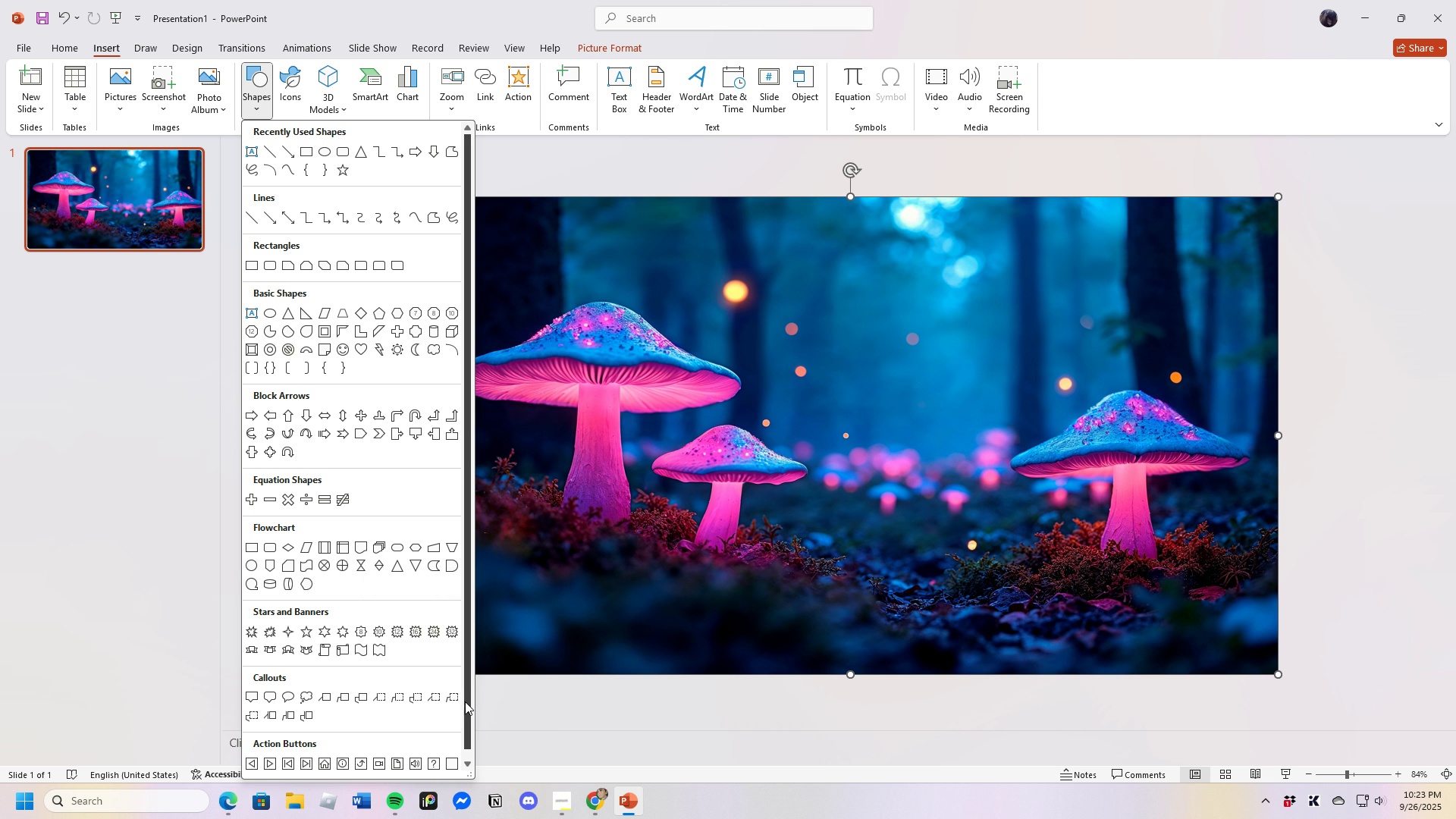 
left_click([306, 562])